 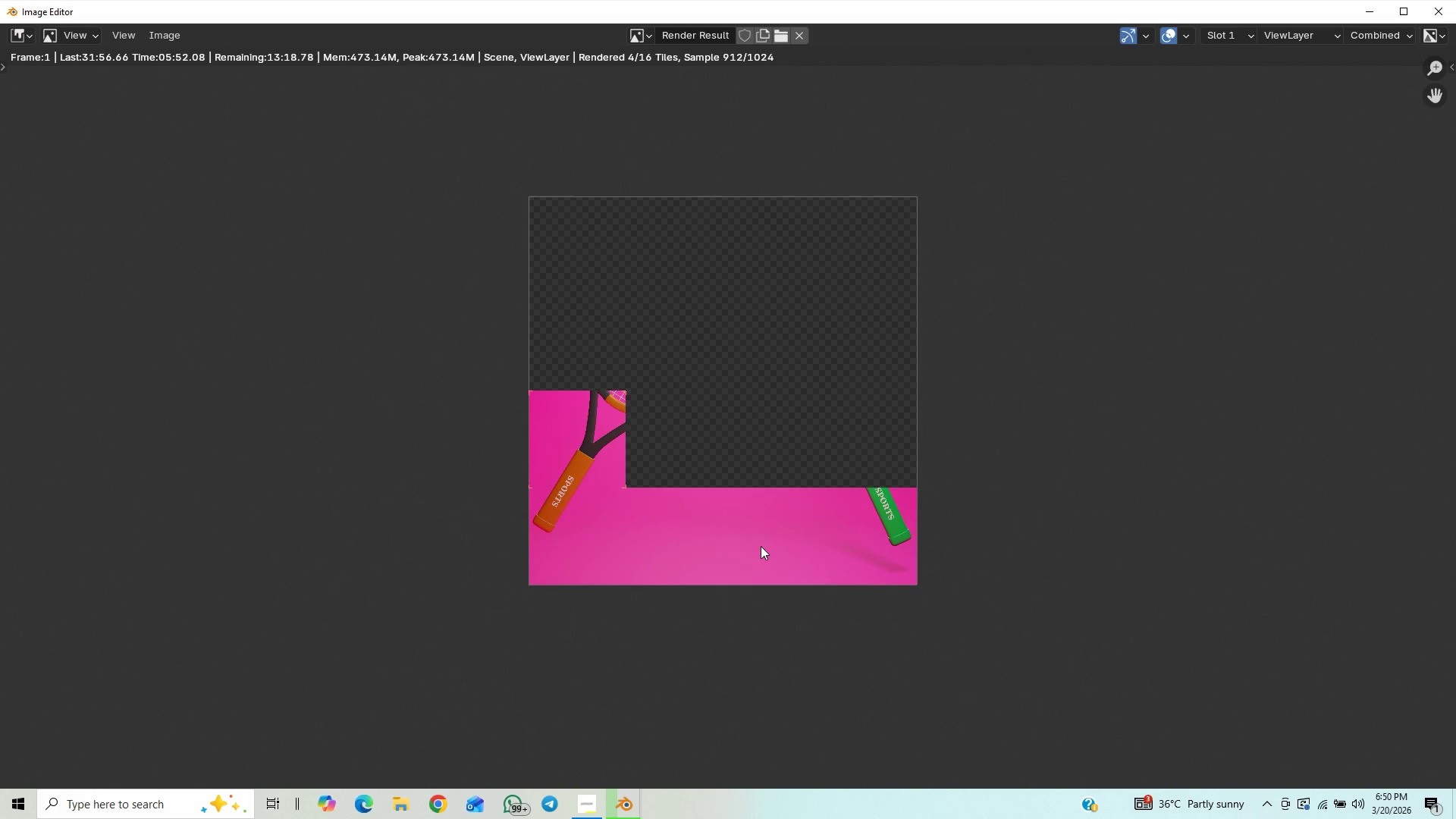 
scroll: coordinate [761, 546], scroll_direction: up, amount: 1.0
 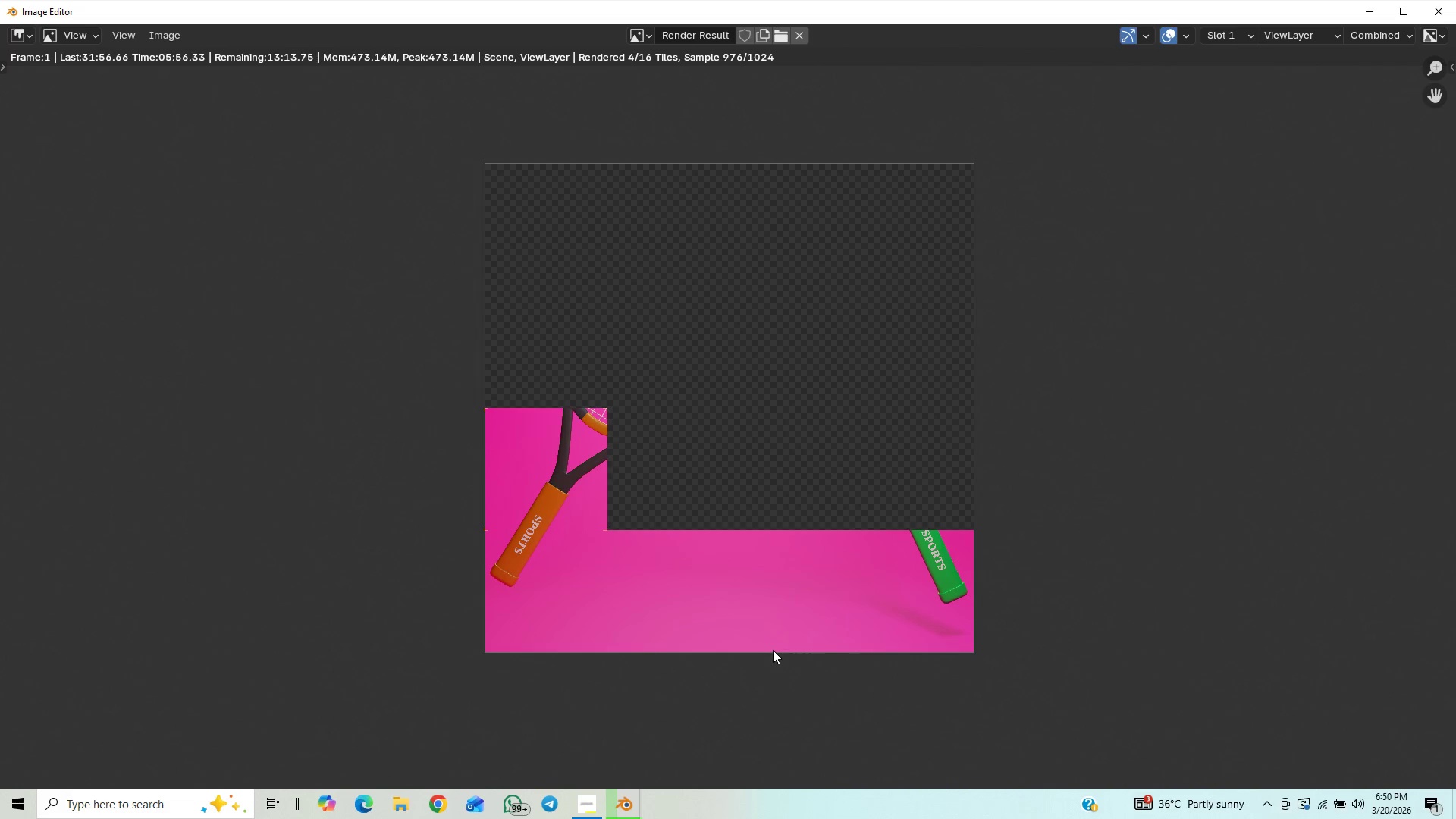 
wait(5.12)
 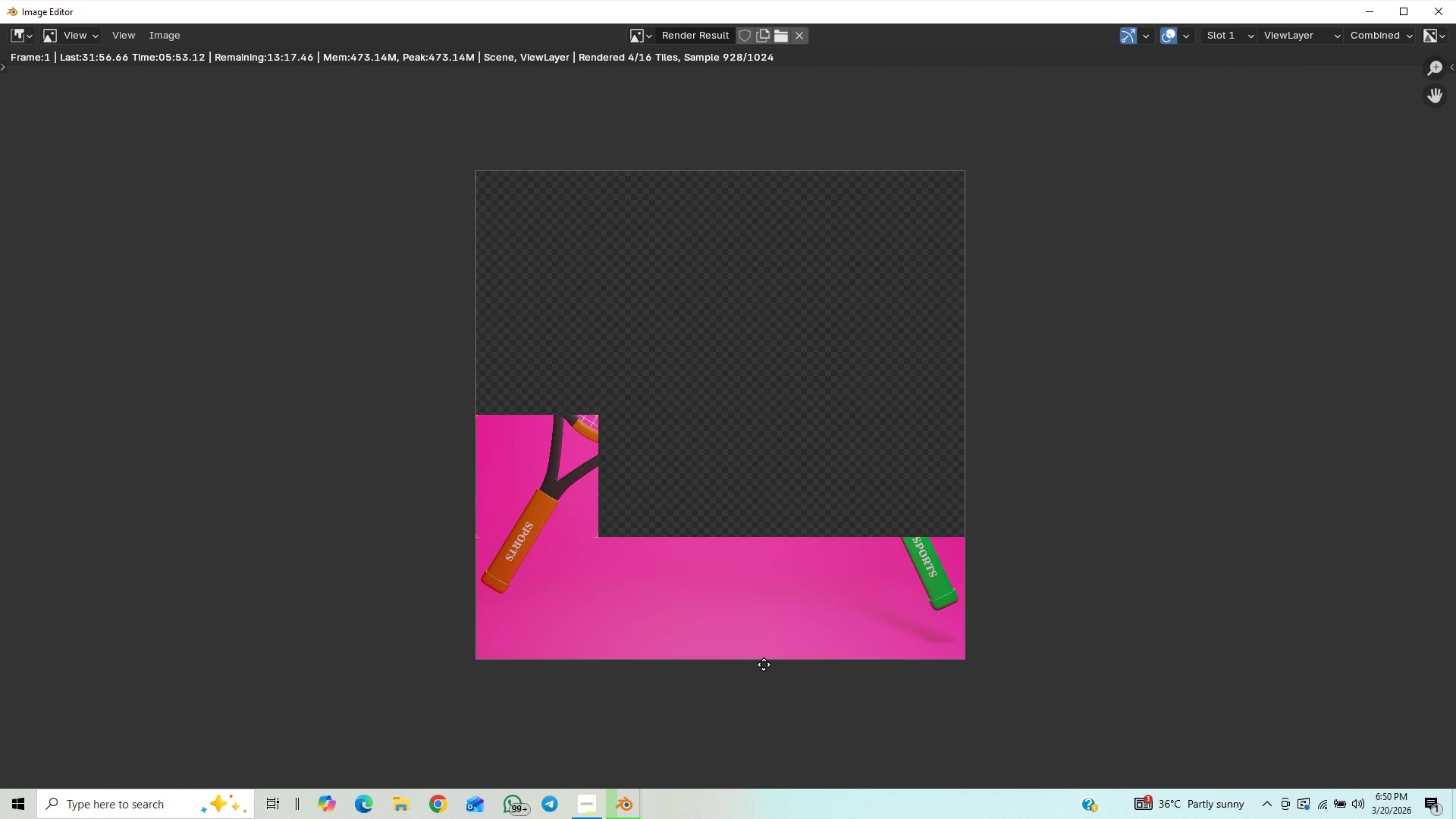 
mouse_move([757, 544])
 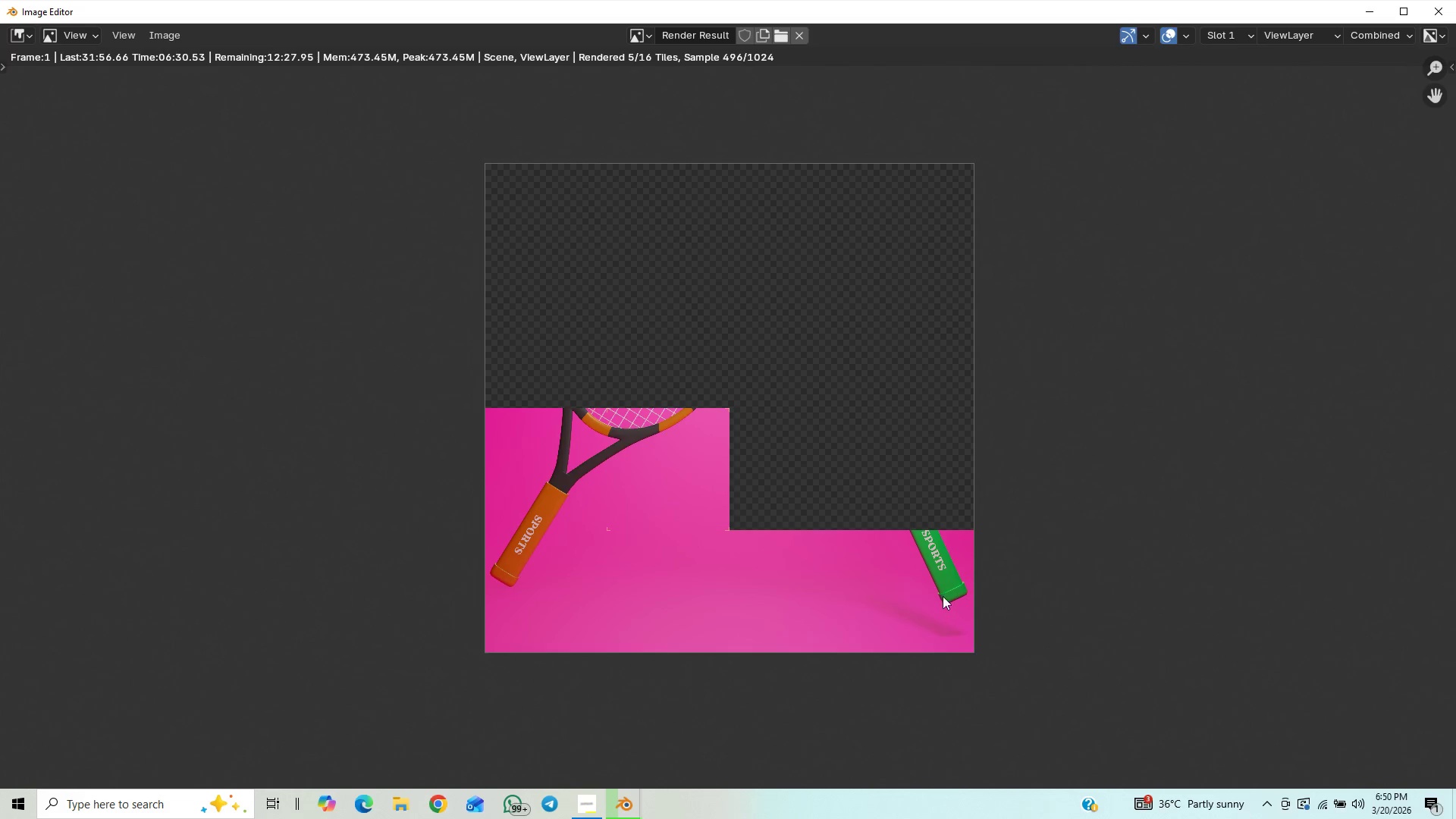 
wait(36.12)
 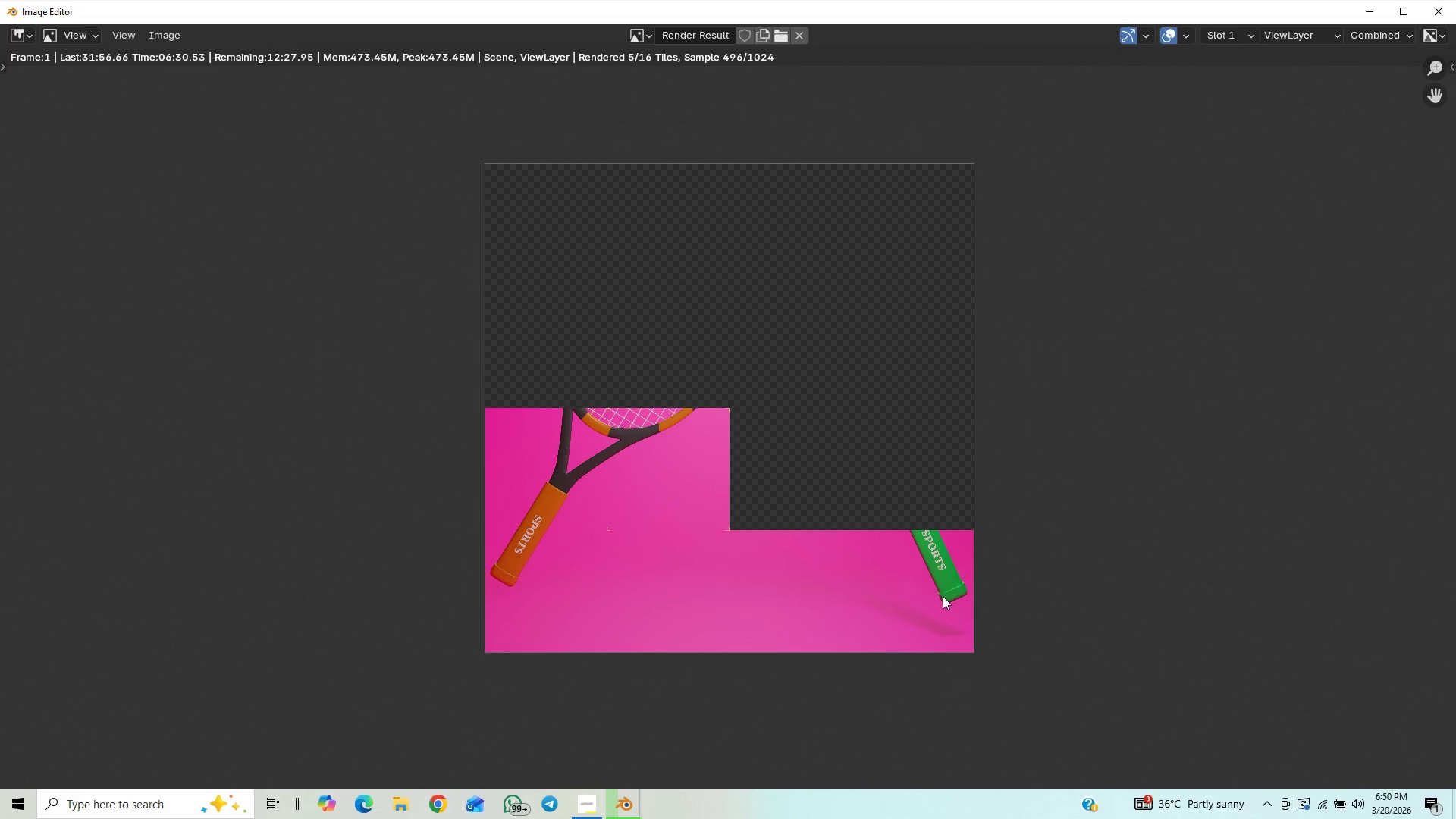 
scroll: coordinate [800, 616], scroll_direction: none, amount: 0.0
 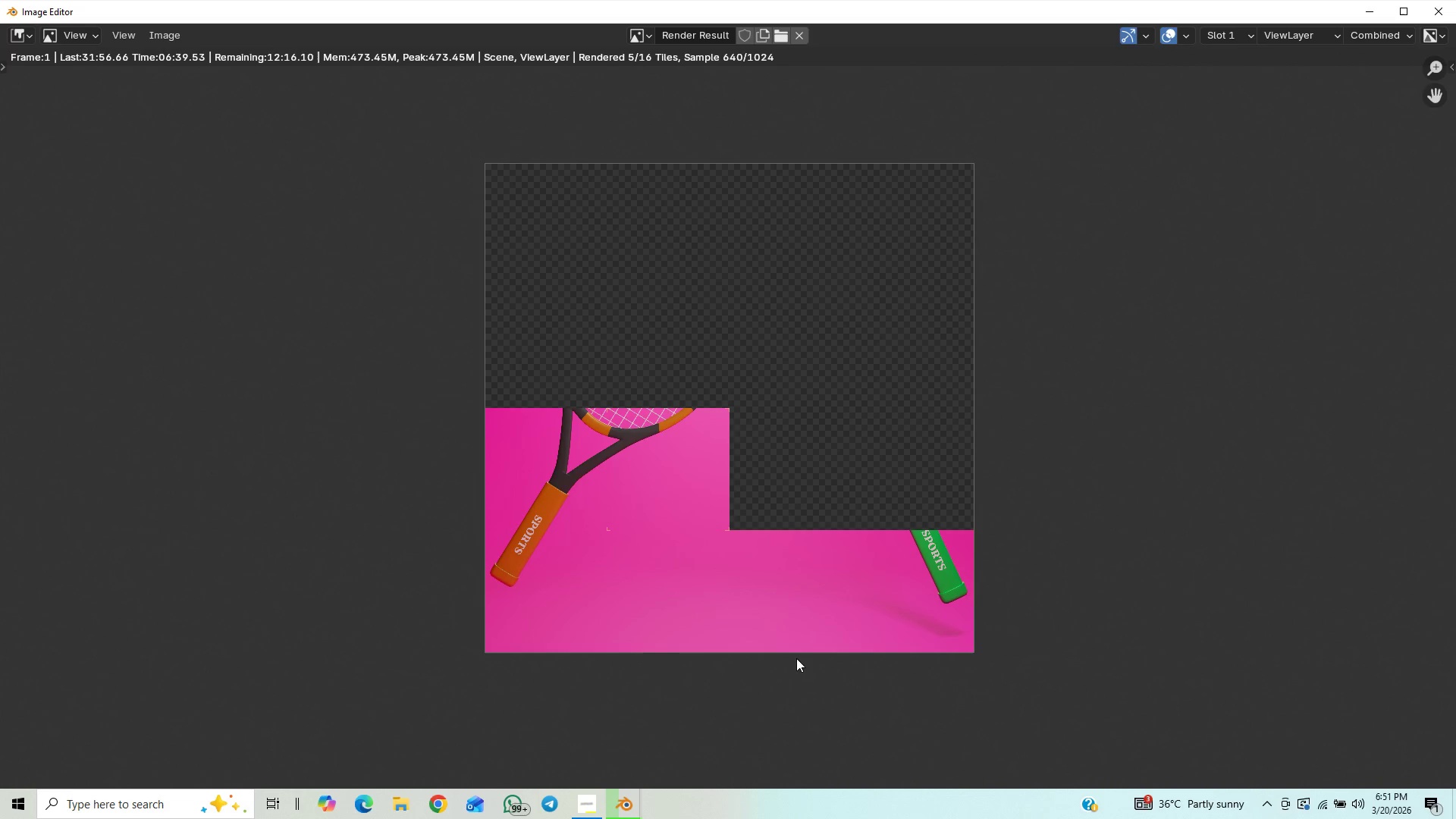 
scroll: coordinate [796, 657], scroll_direction: up, amount: 5.0
 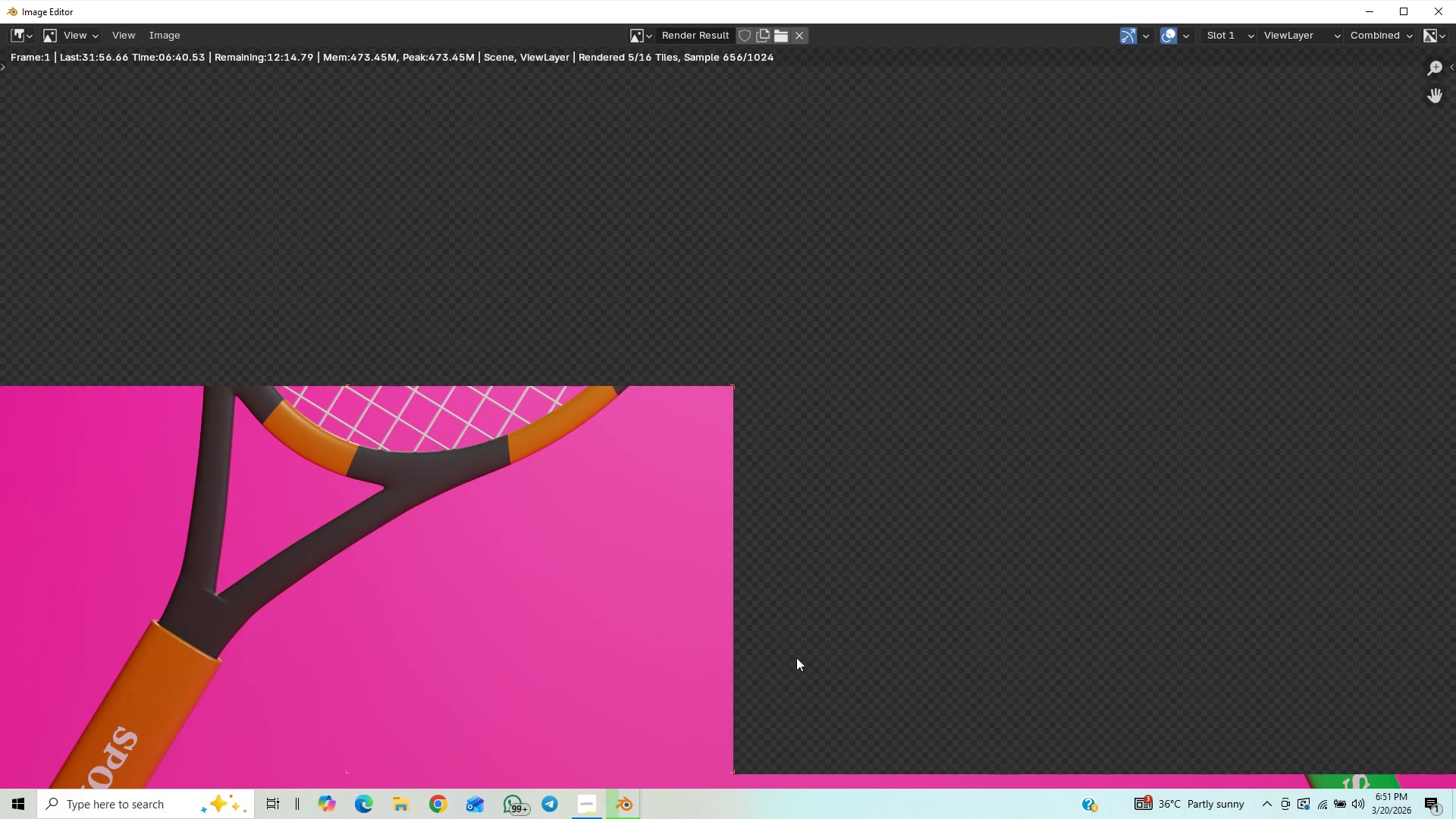 
scroll: coordinate [799, 584], scroll_direction: down, amount: 8.0
 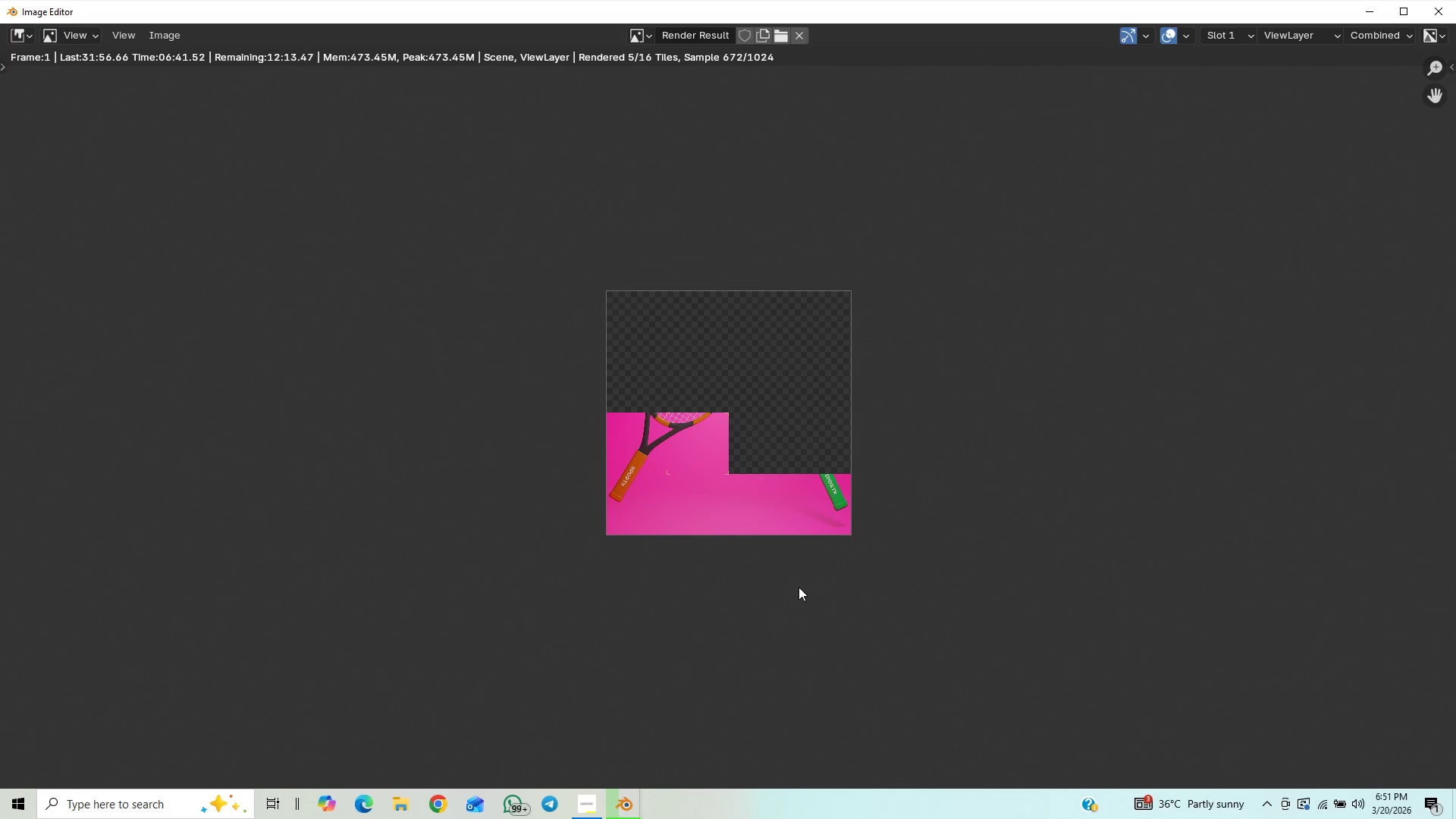 
scroll: coordinate [800, 590], scroll_direction: up, amount: 4.0
 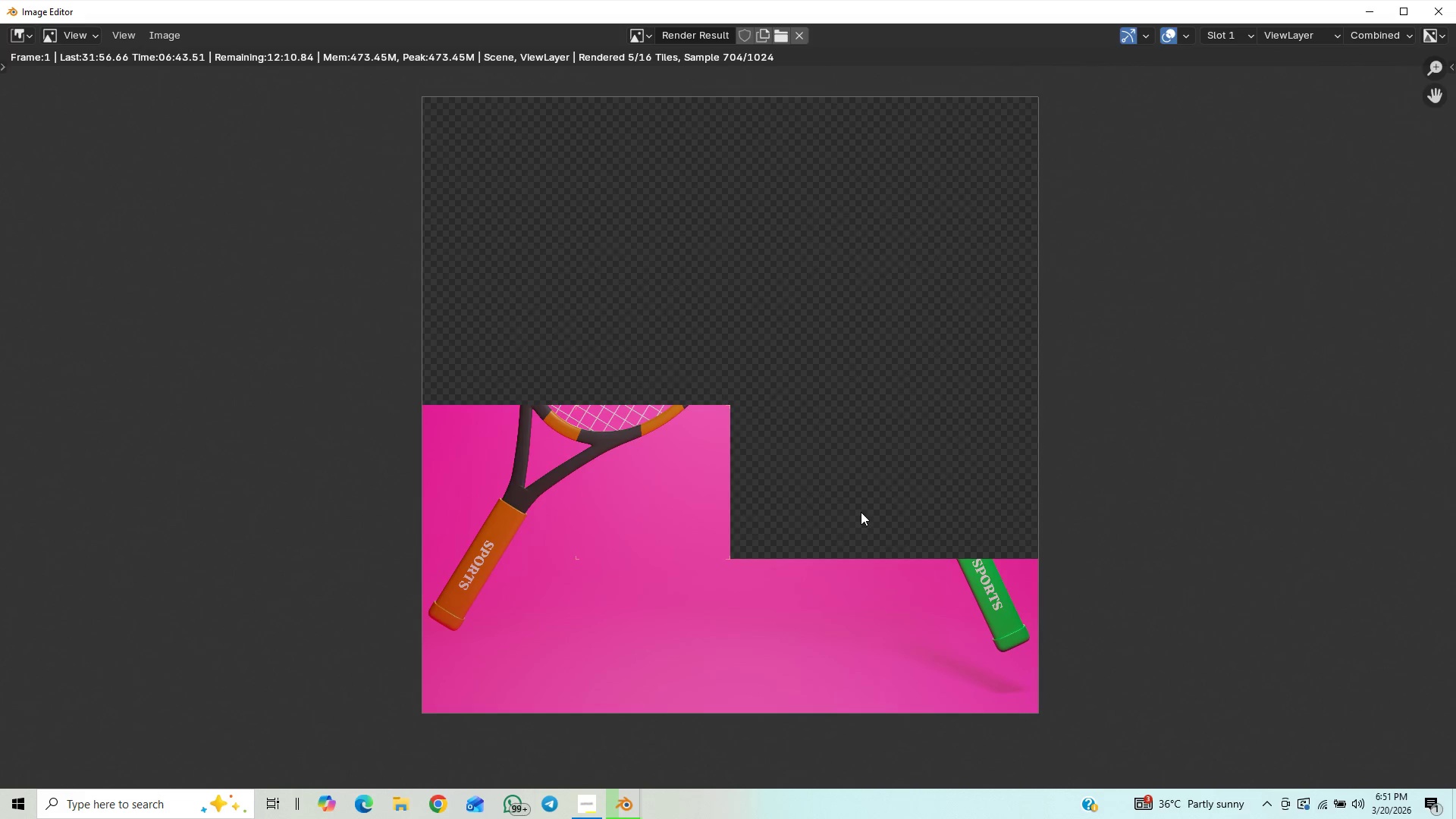 
scroll: coordinate [861, 512], scroll_direction: down, amount: 2.0
 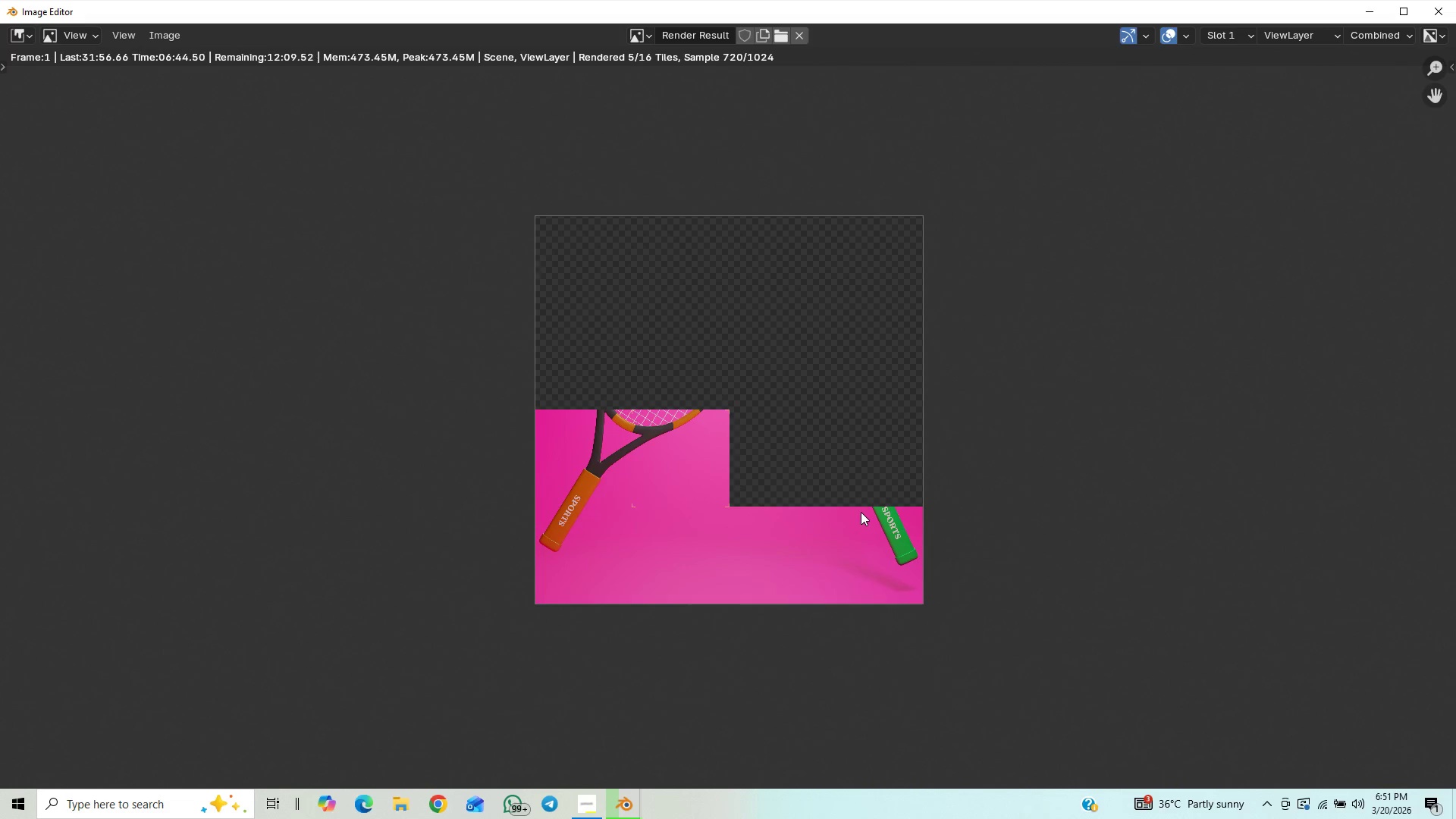 
scroll: coordinate [861, 512], scroll_direction: up, amount: 1.0
 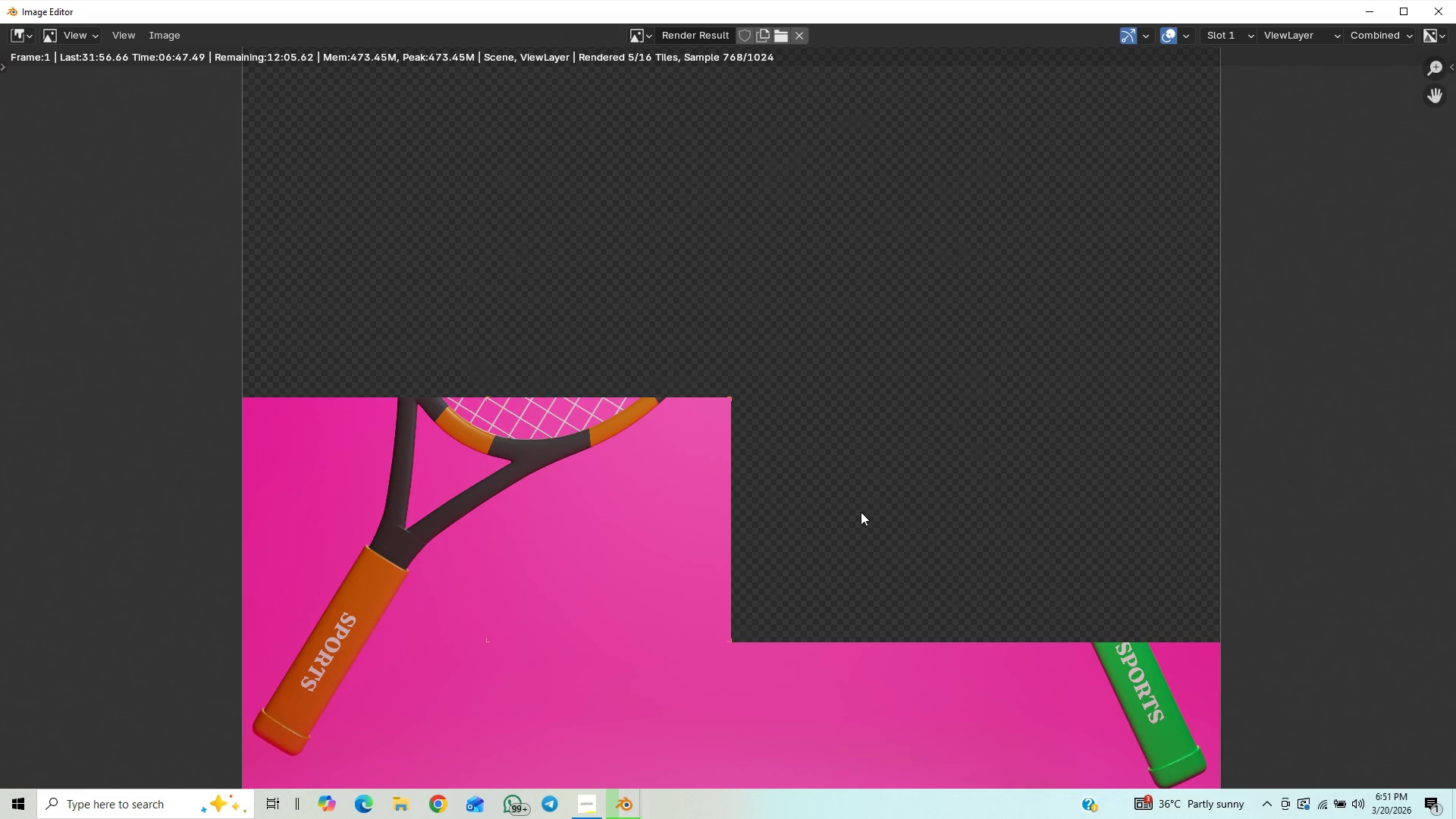 
scroll: coordinate [861, 512], scroll_direction: down, amount: 1.0
 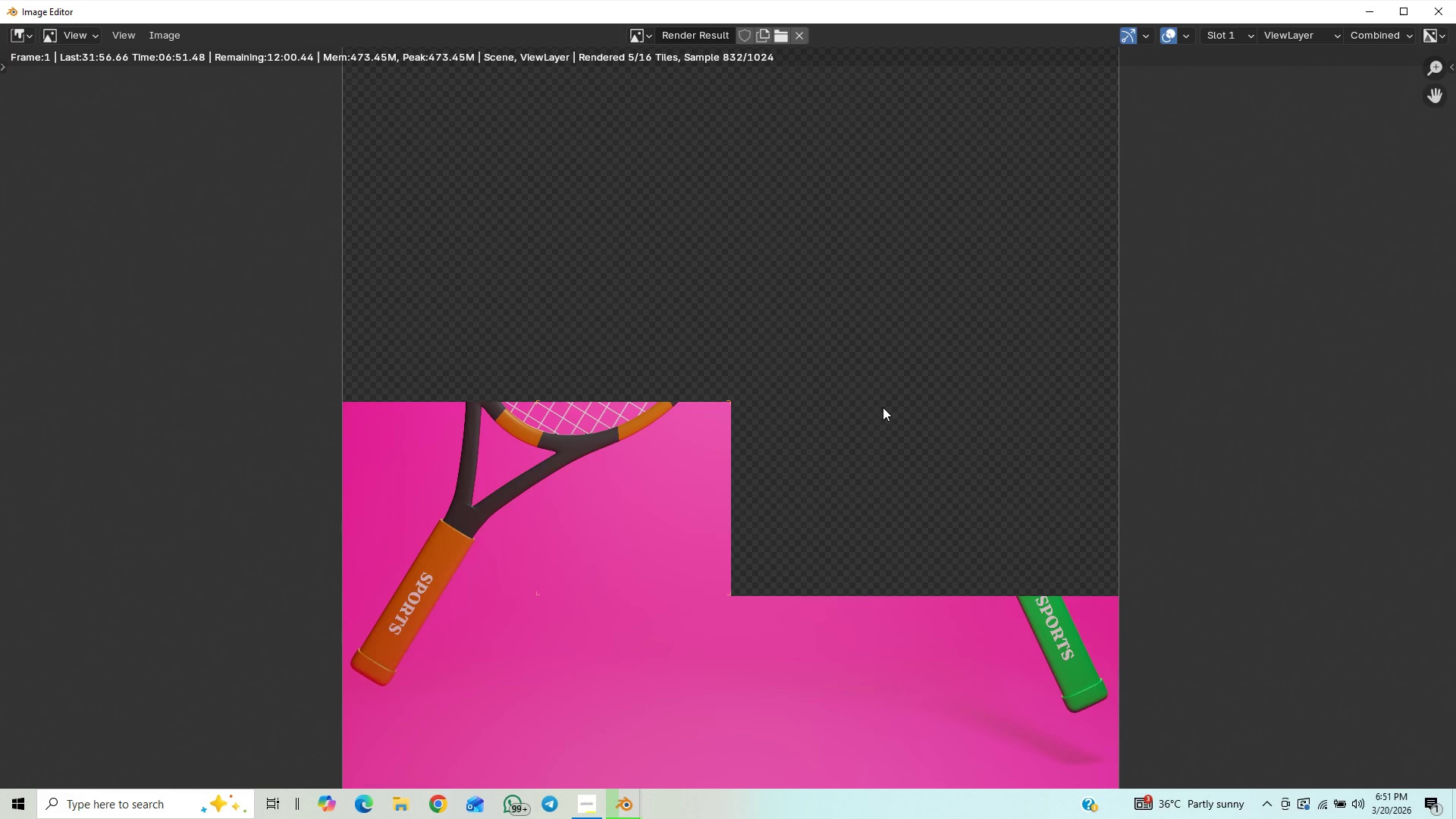 
wait(7.82)
 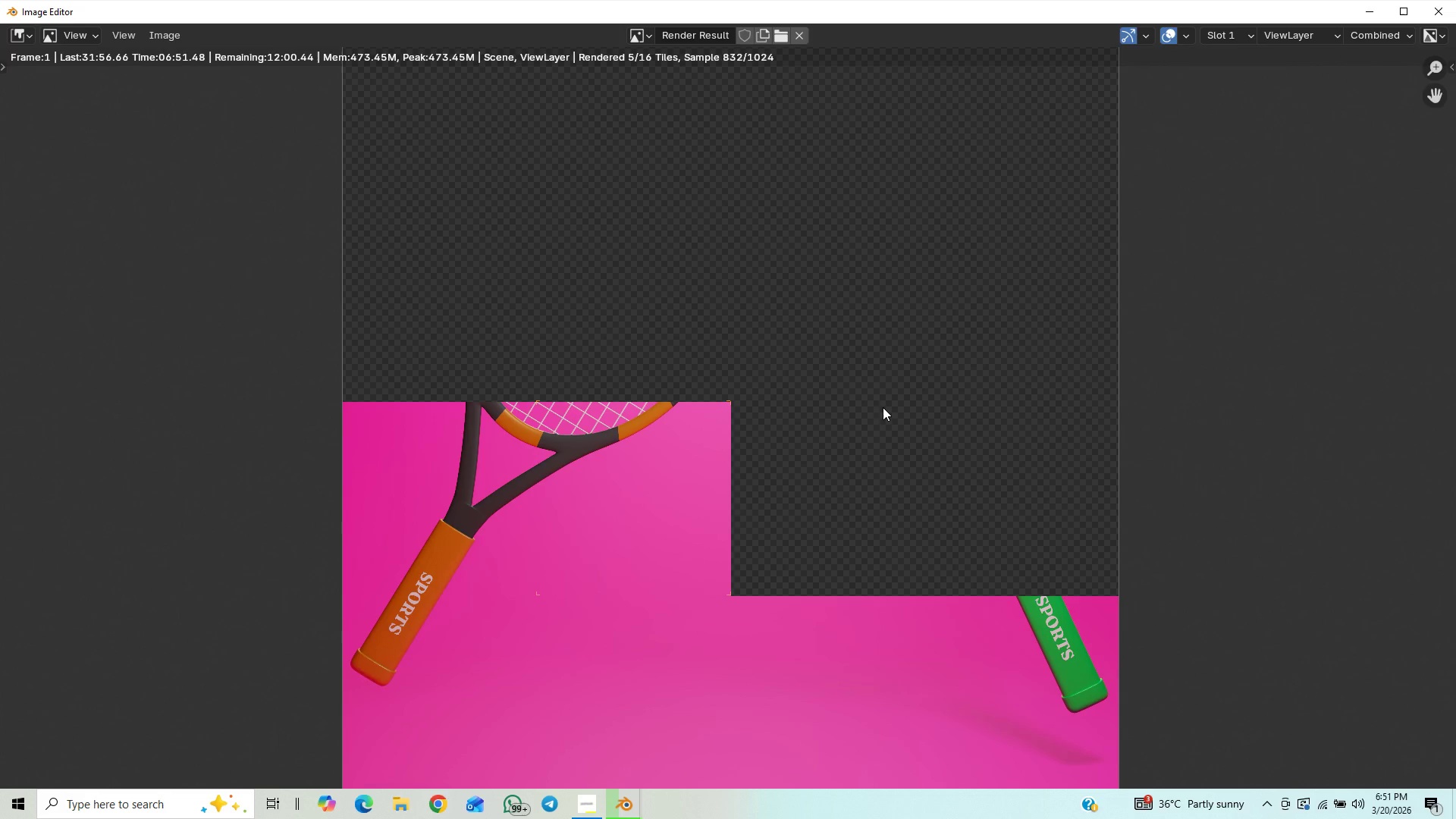 
scroll: coordinate [870, 492], scroll_direction: down, amount: 2.0
 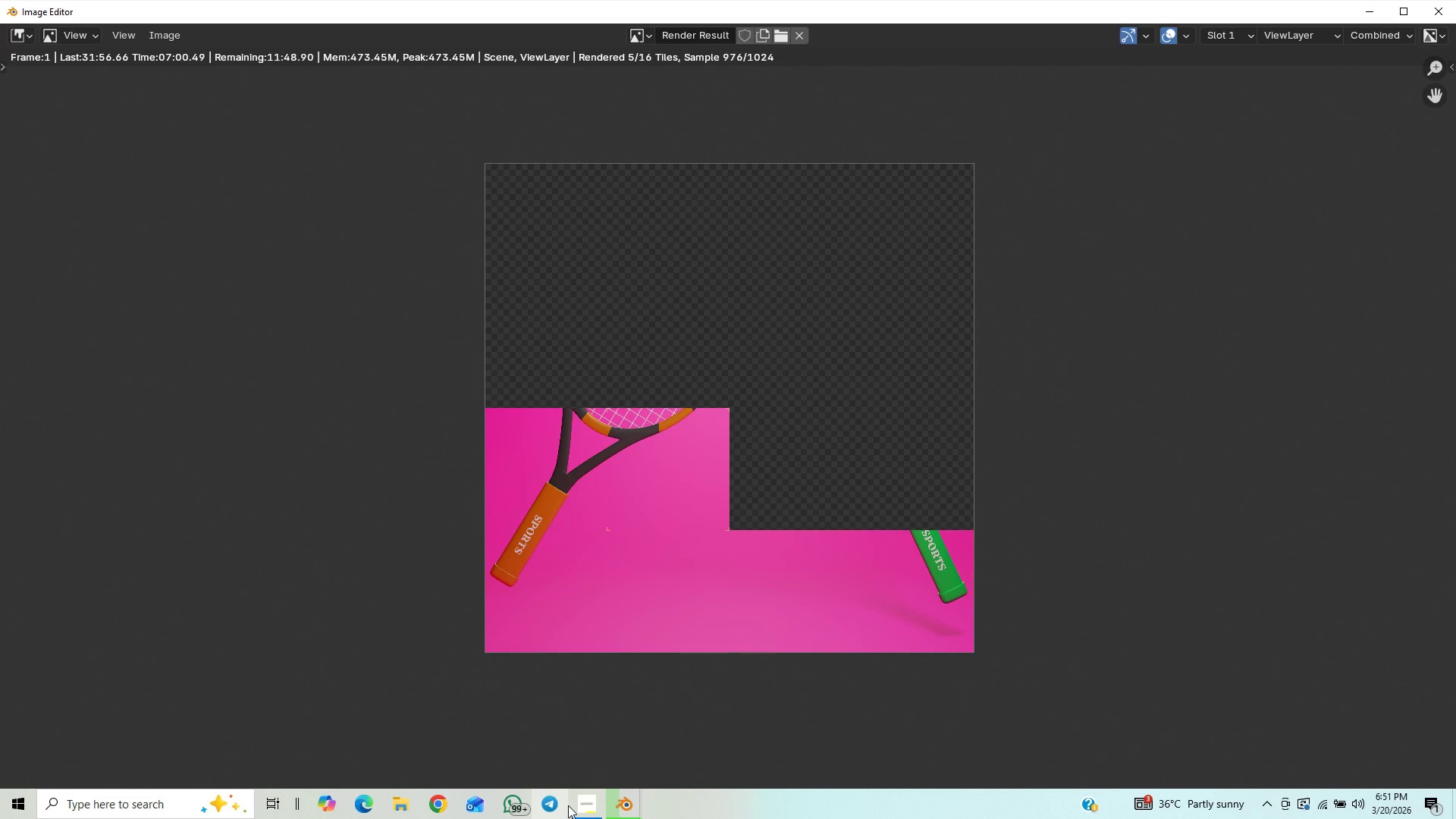 
left_click([582, 811])